 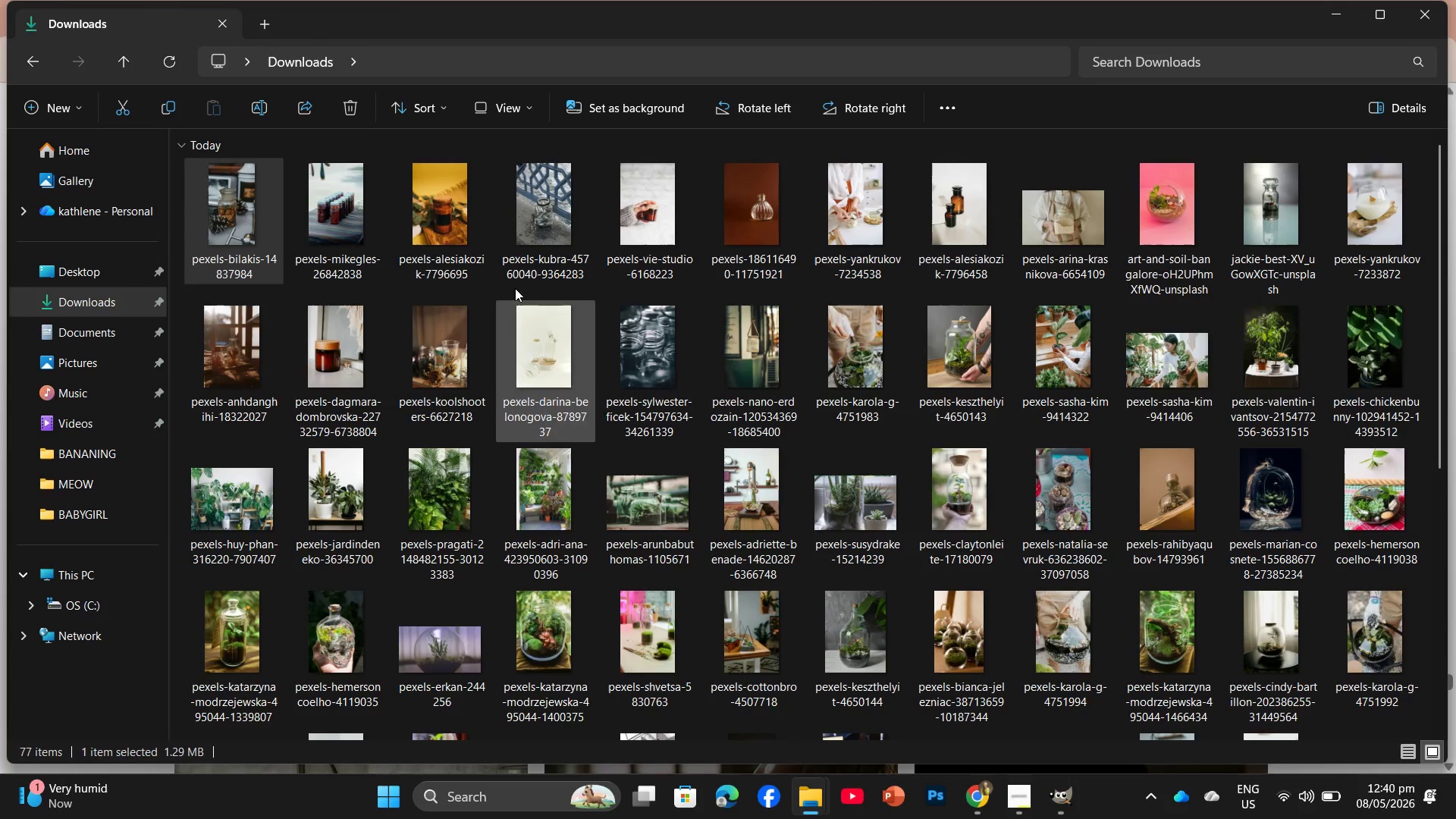 
left_click([169, 69])
 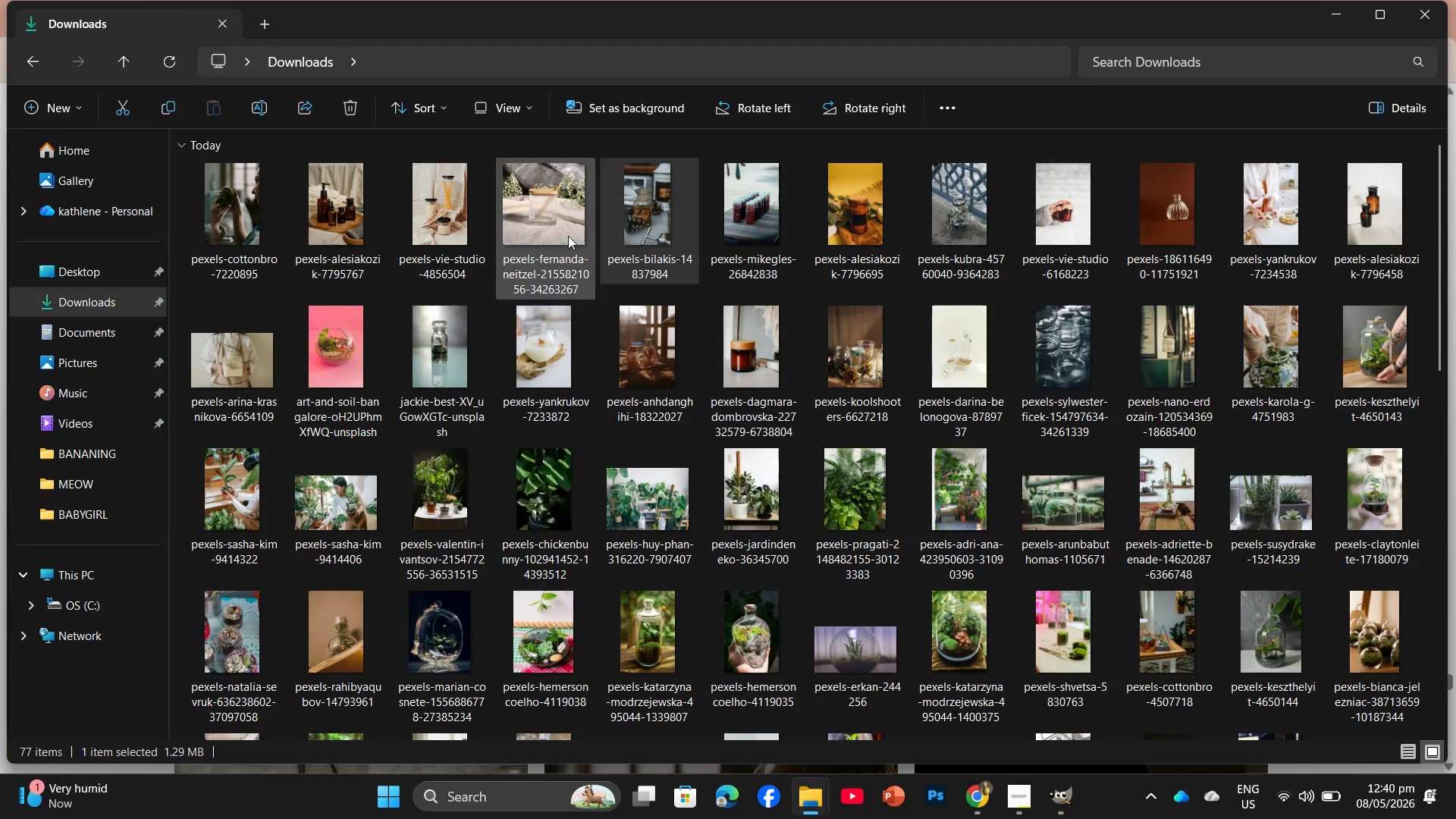 
left_click_drag(start_coordinate=[548, 233], to_coordinate=[1381, 620])
 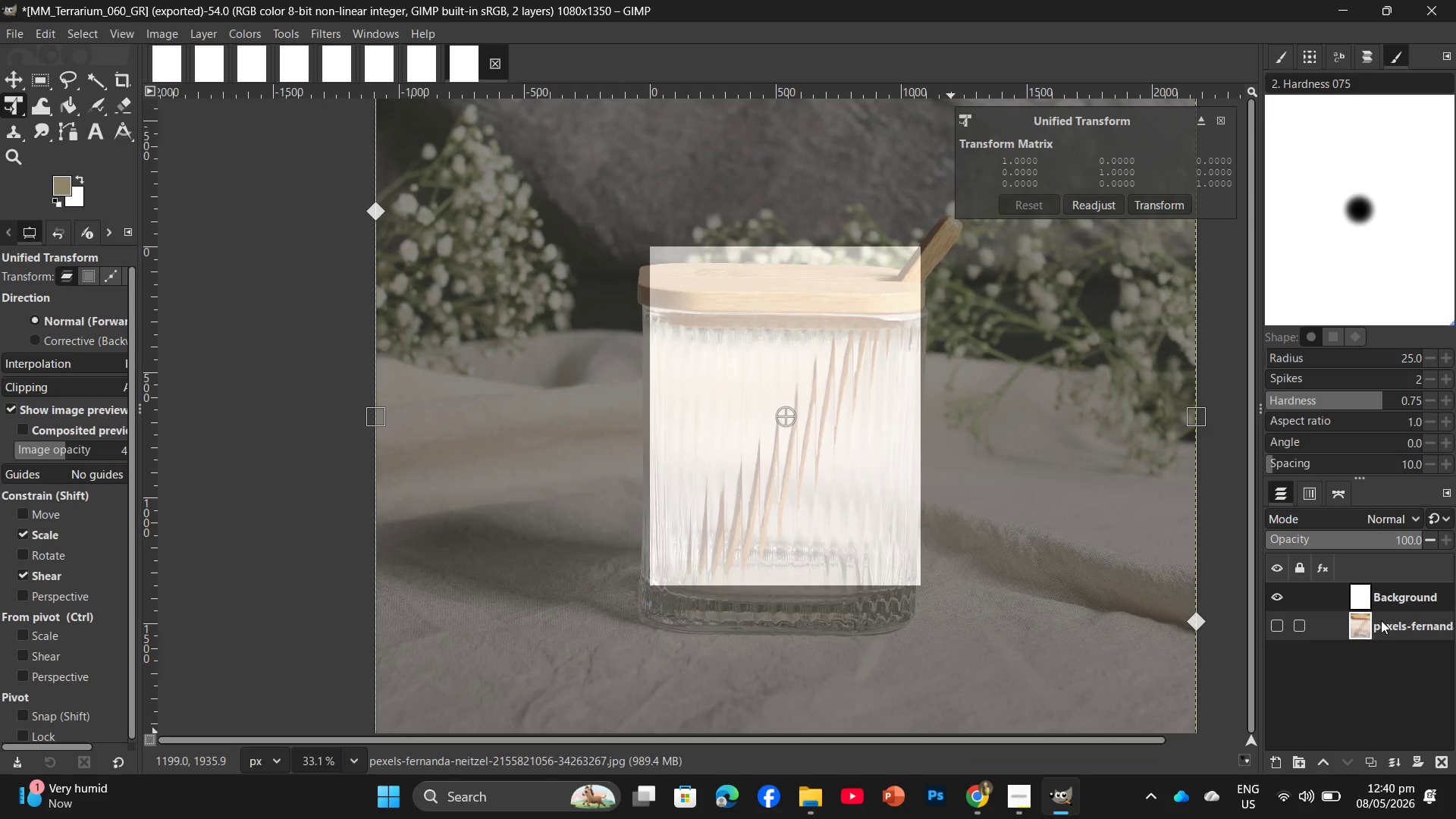 
left_click_drag(start_coordinate=[1381, 620], to_coordinate=[1376, 592])
 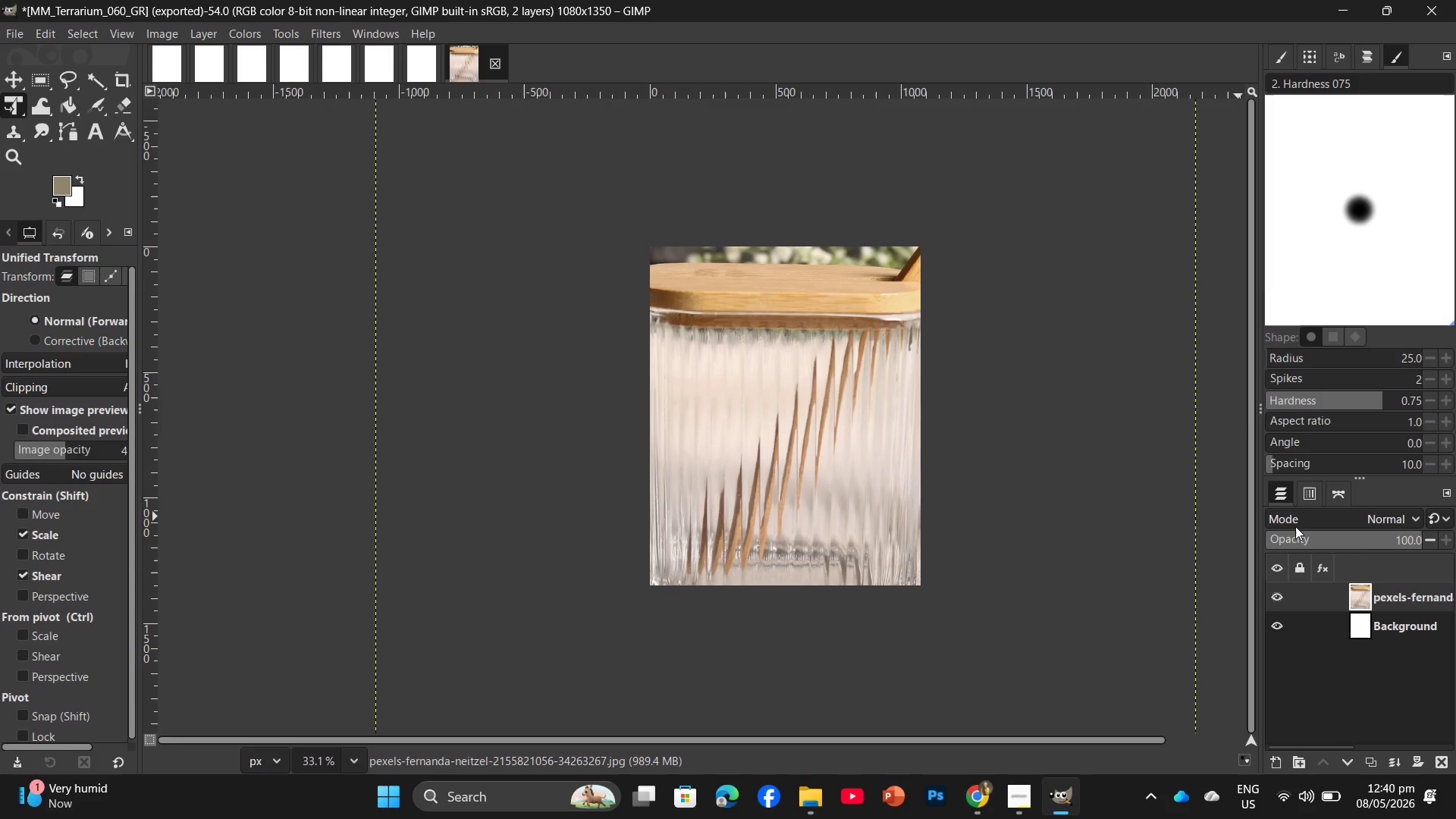 
left_click_drag(start_coordinate=[1382, 591], to_coordinate=[1390, 620])
 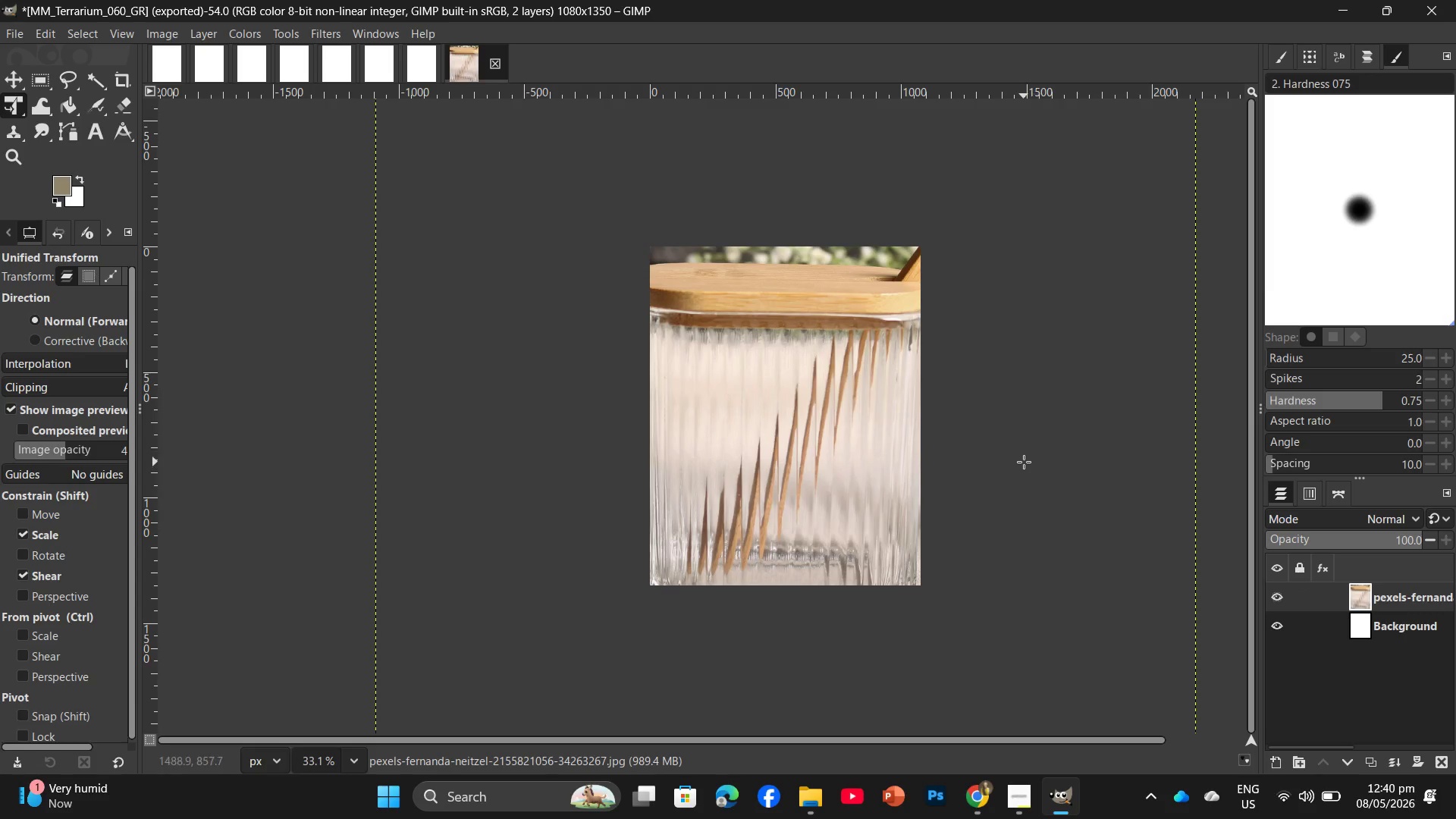 
hold_key(key=ControlLeft, duration=0.53)
 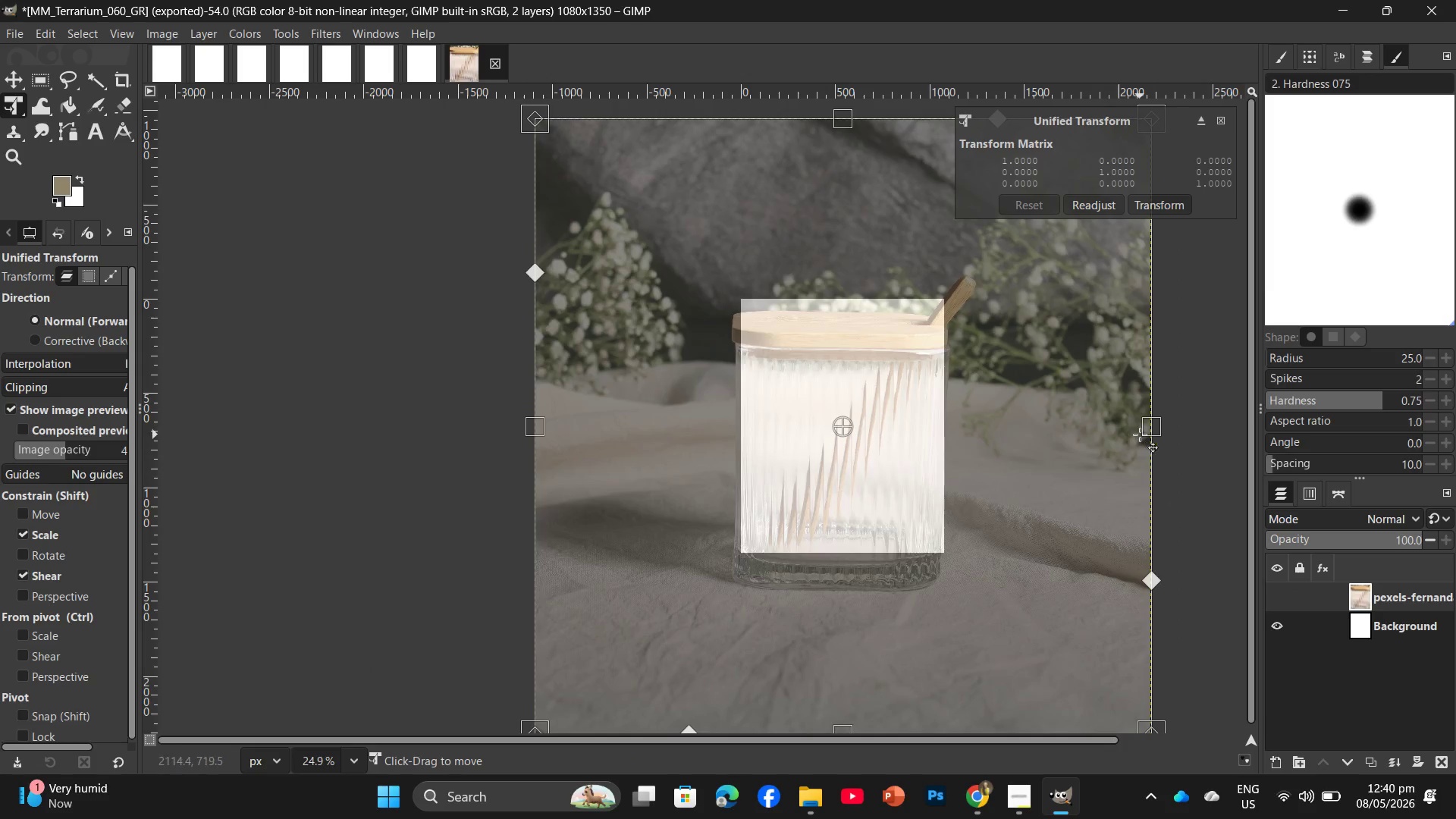 
left_click([1091, 431])
 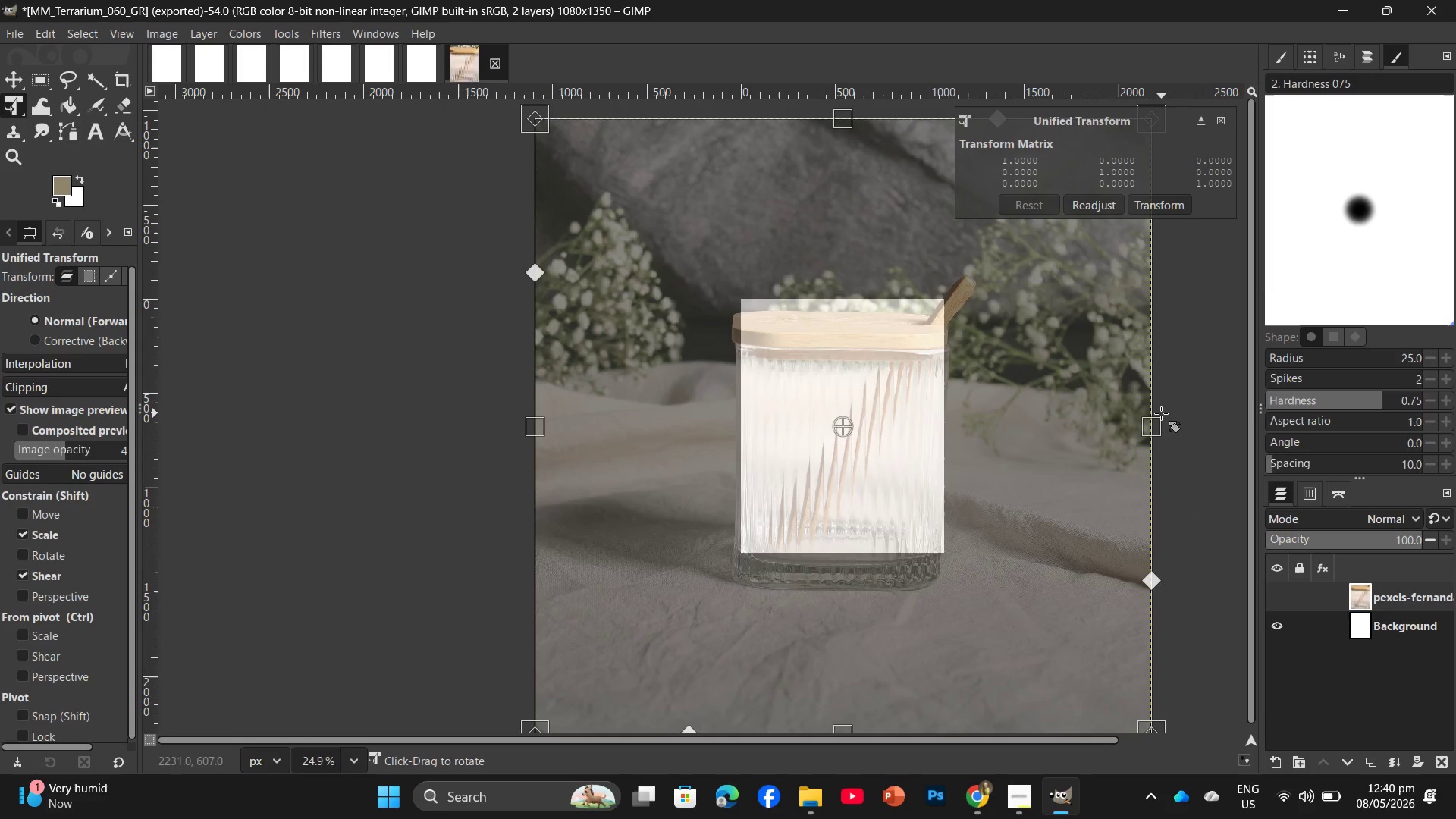 
scroll: coordinate [1013, 454], scroll_direction: down, amount: 3.0
 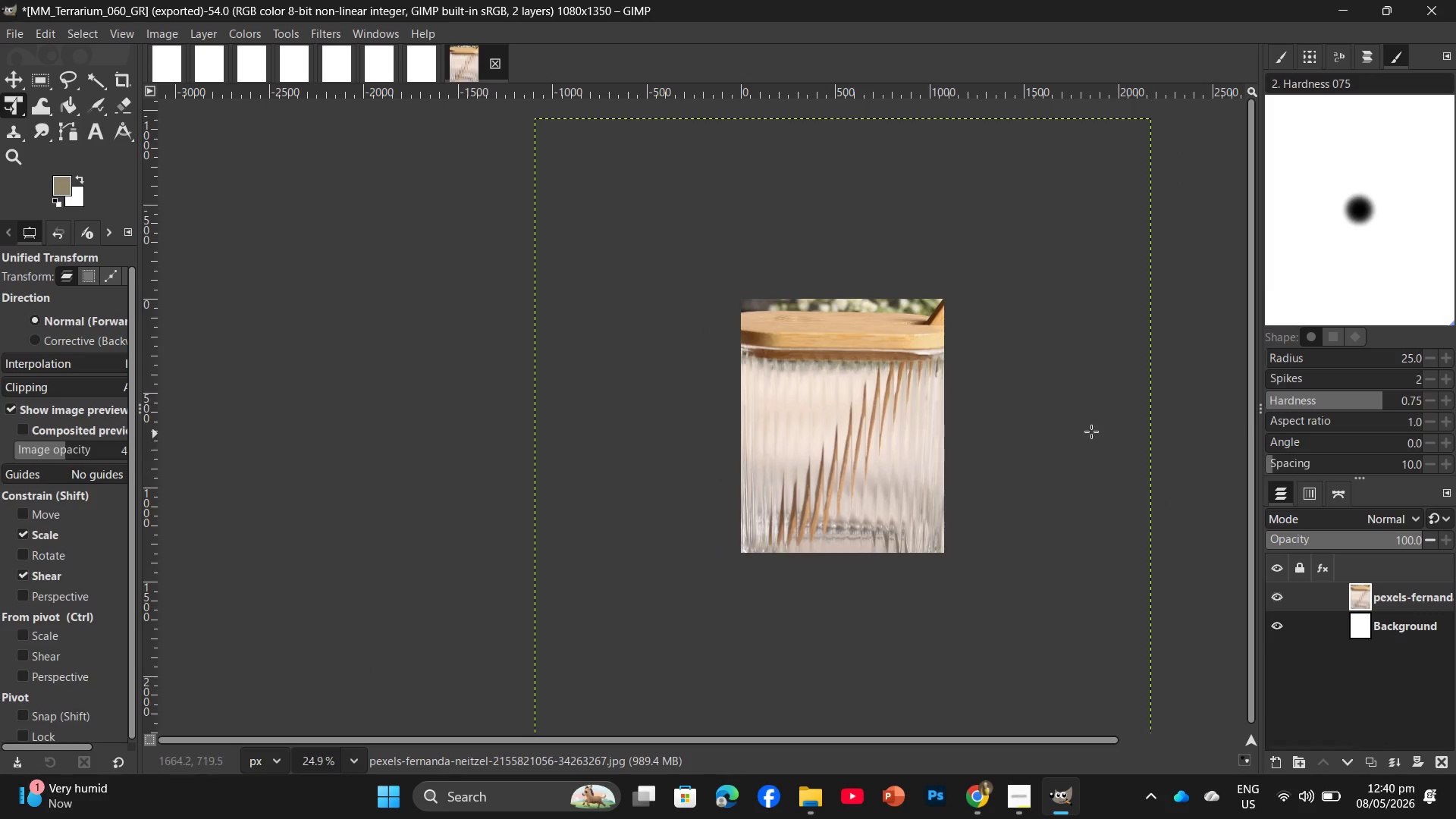 
left_click_drag(start_coordinate=[1155, 421], to_coordinate=[977, 430])
 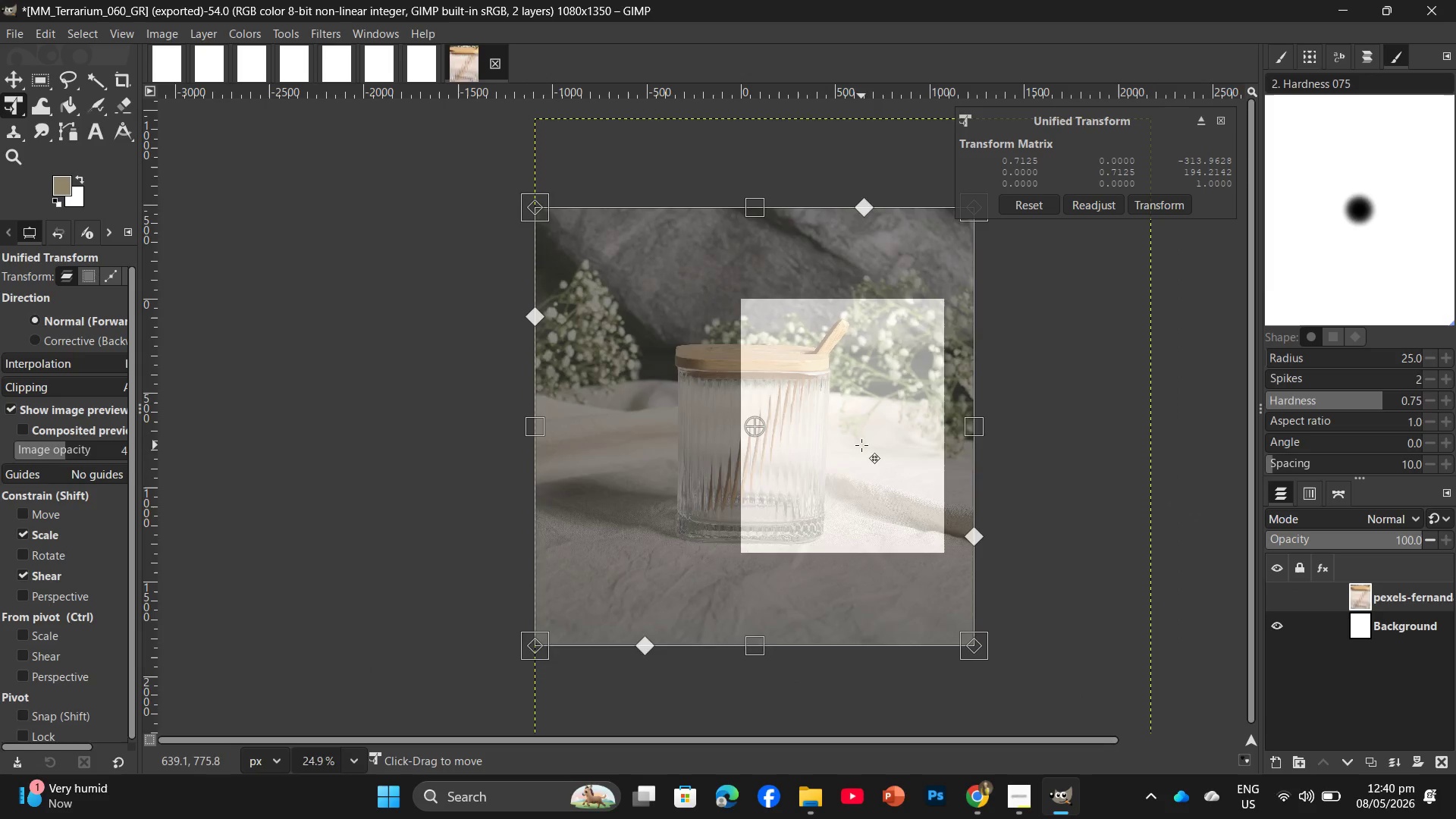 
left_click_drag(start_coordinate=[861, 445], to_coordinate=[946, 447])
 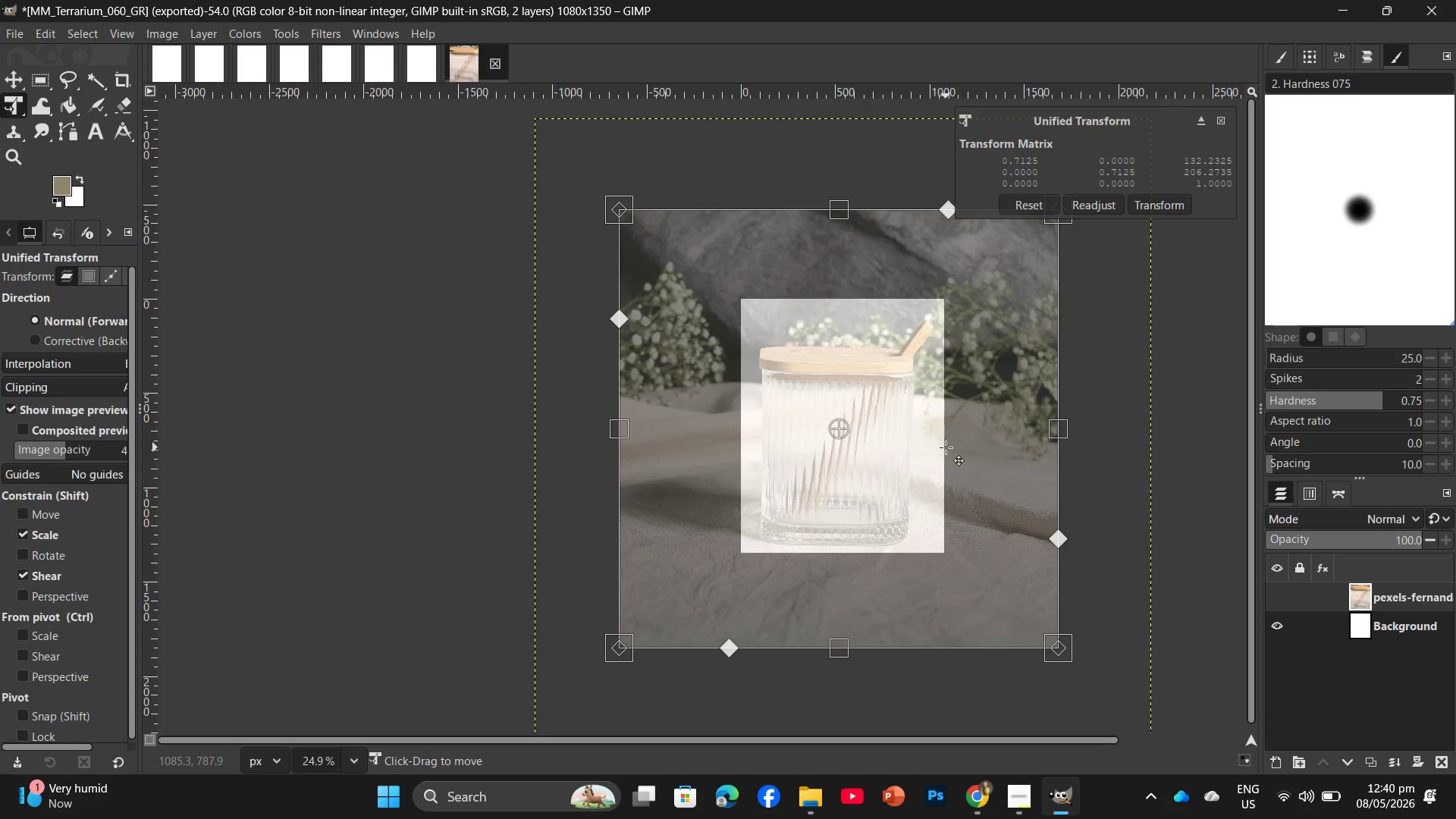 
key(Enter)
 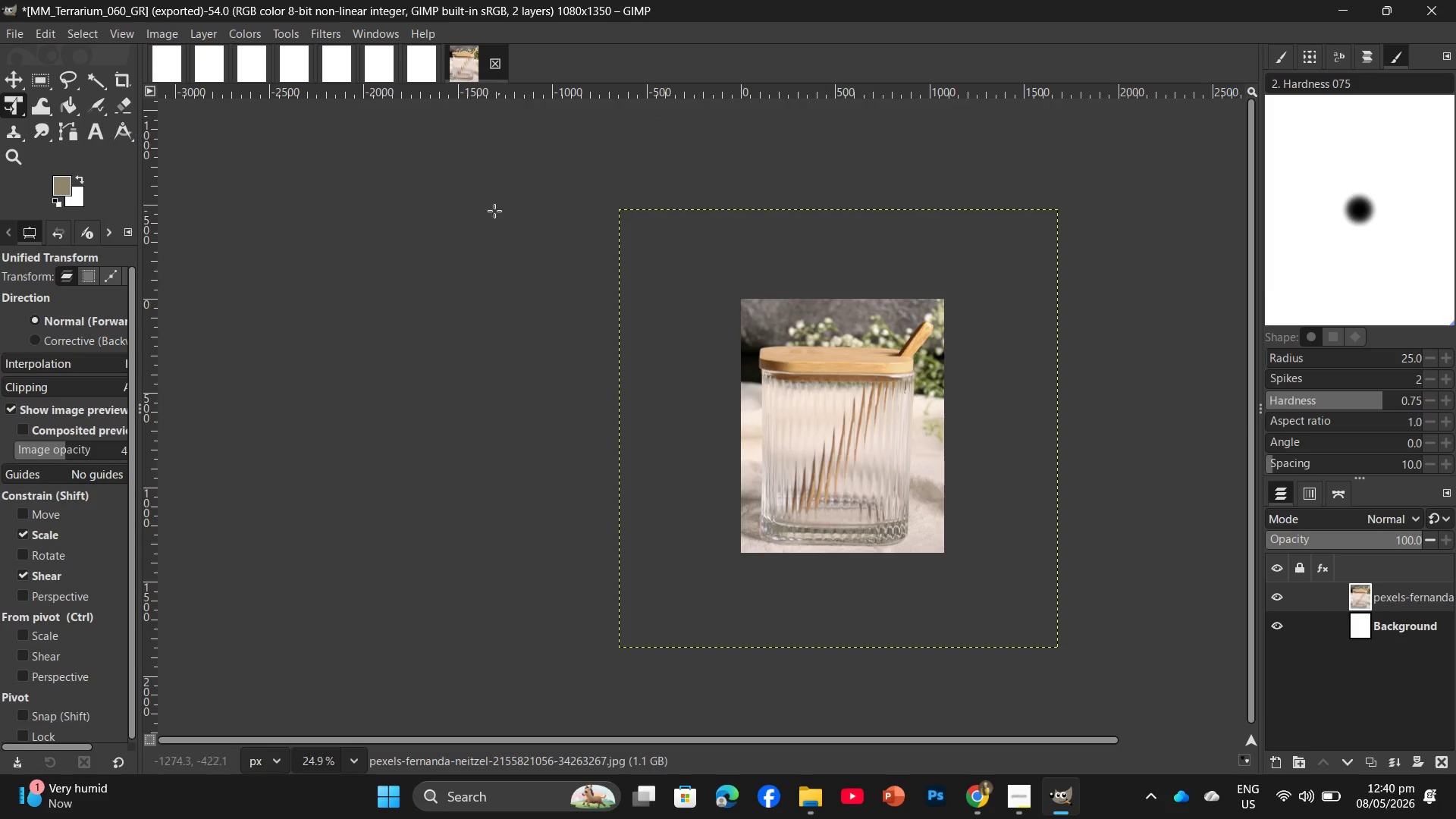 
left_click([417, 72])
 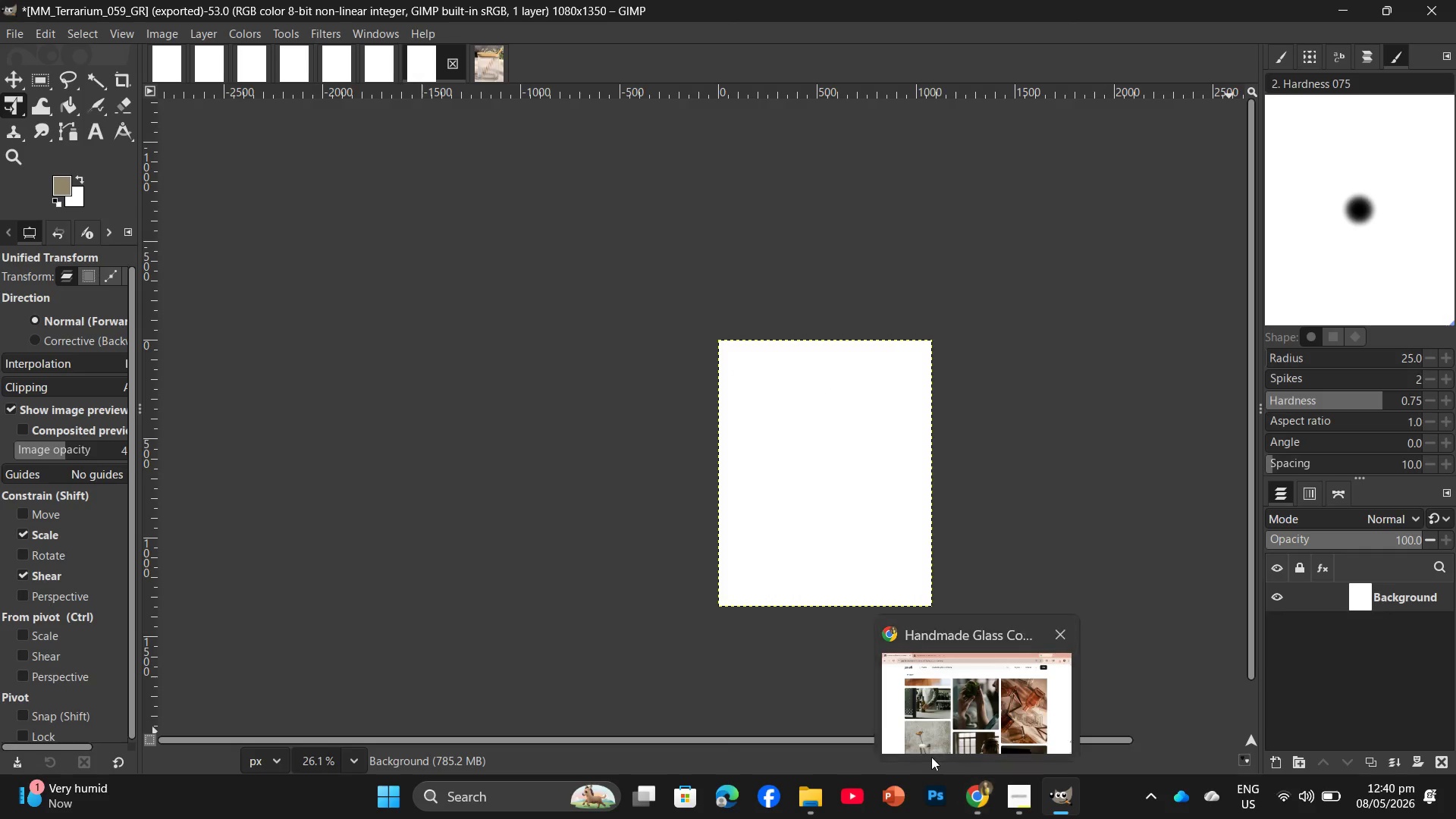 
left_click([786, 745])
 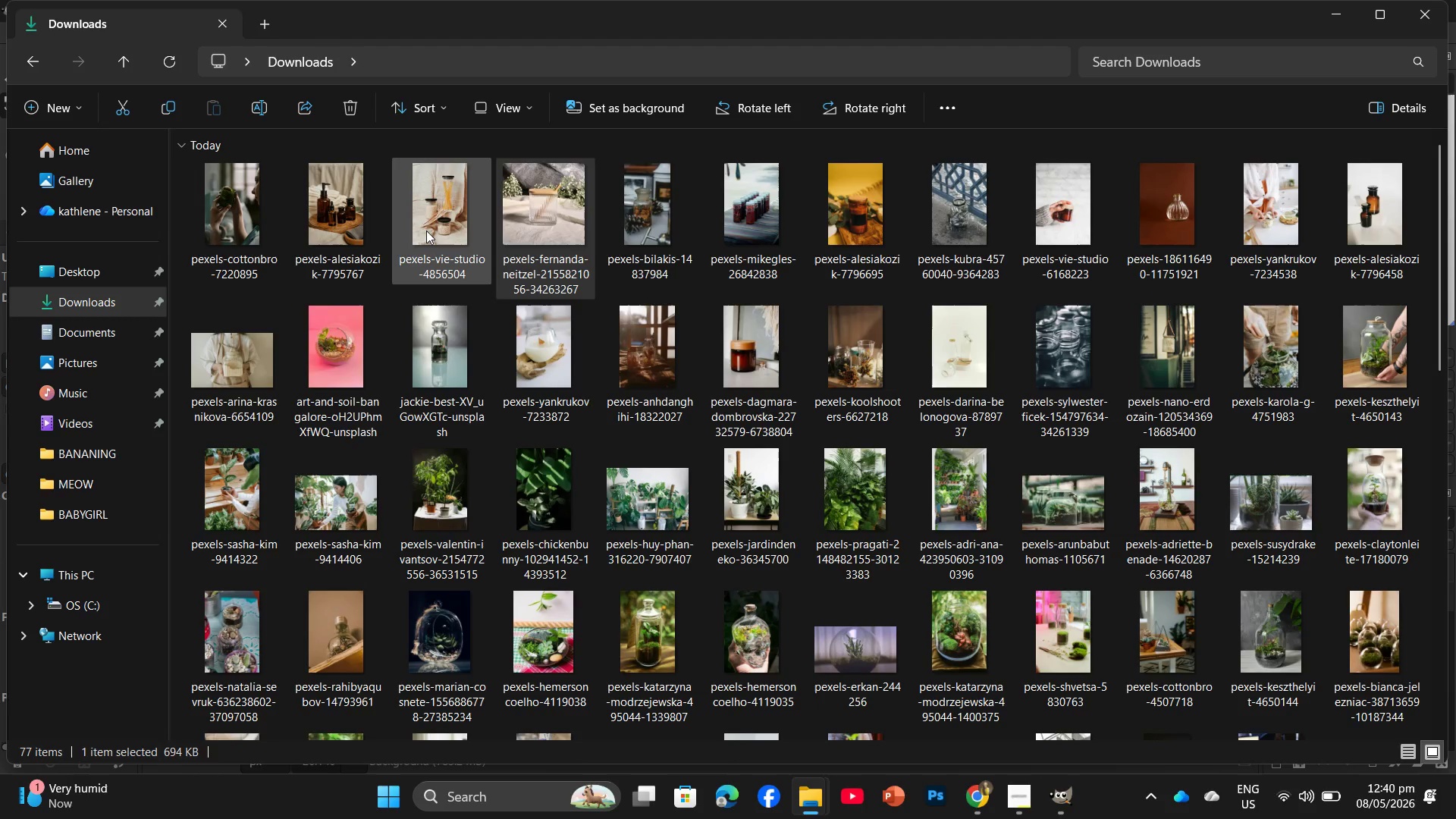 
left_click_drag(start_coordinate=[426, 231], to_coordinate=[1337, 639])
 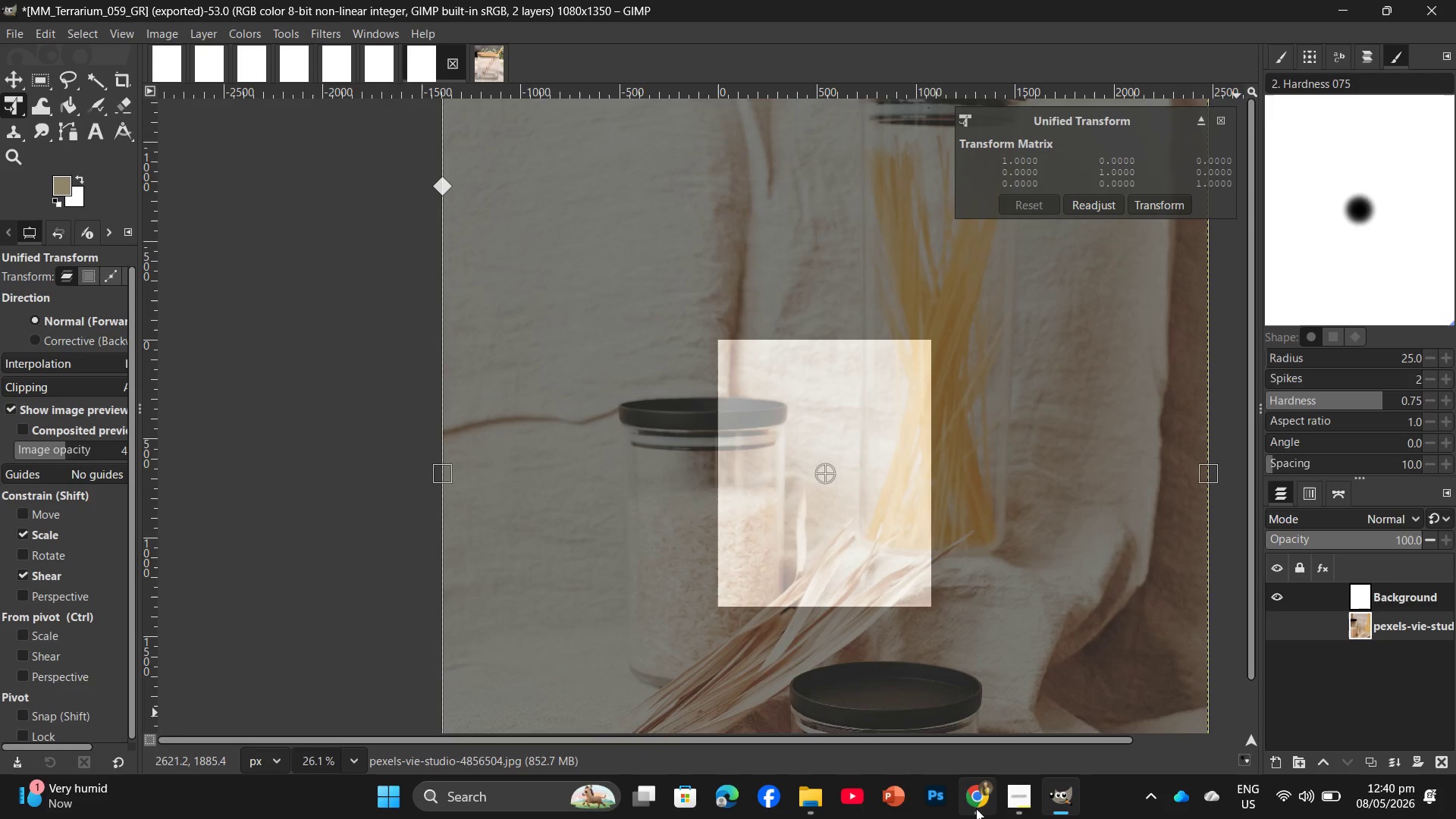 
left_click([1012, 800])